 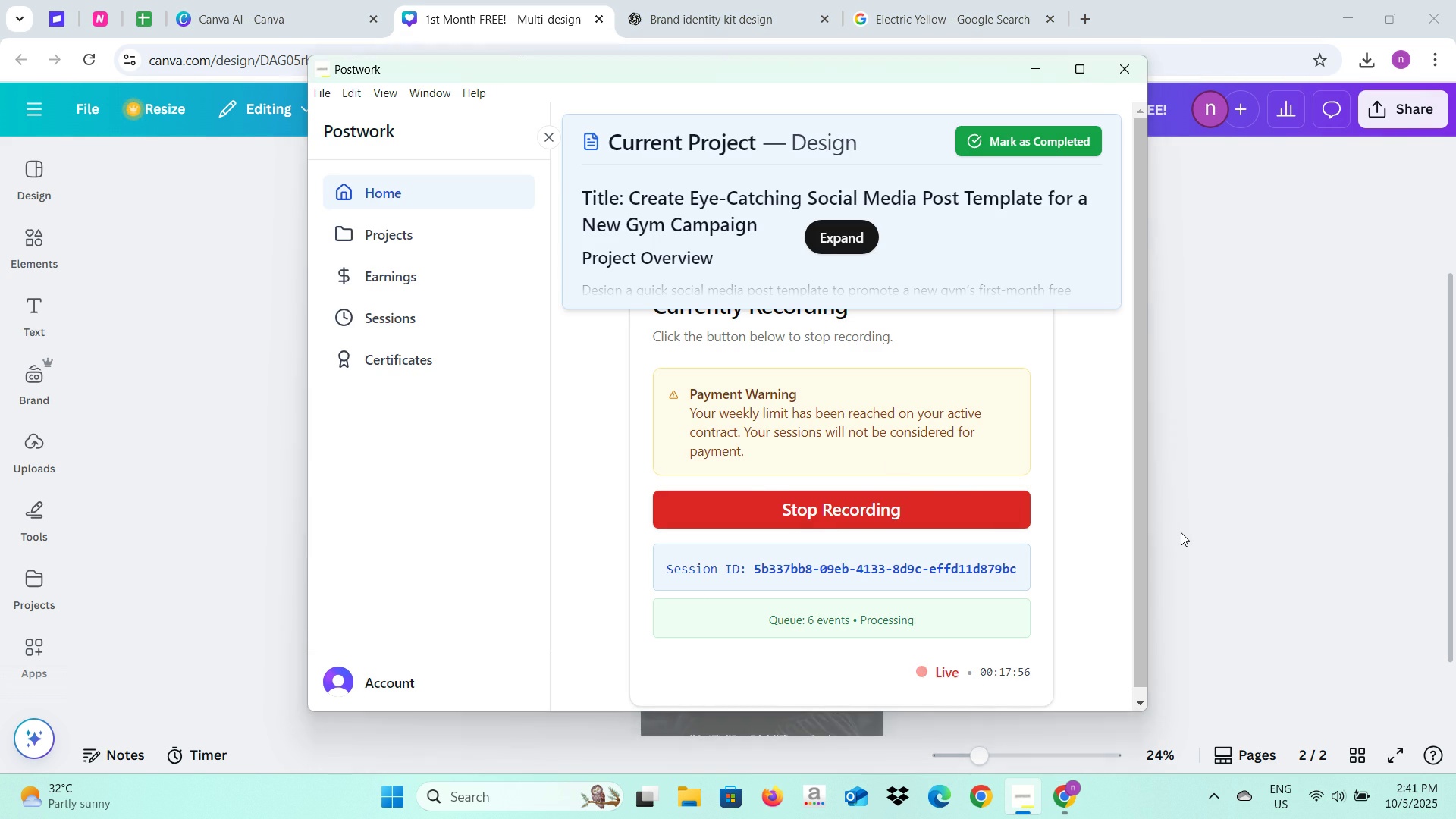 
key(Alt+Tab)
 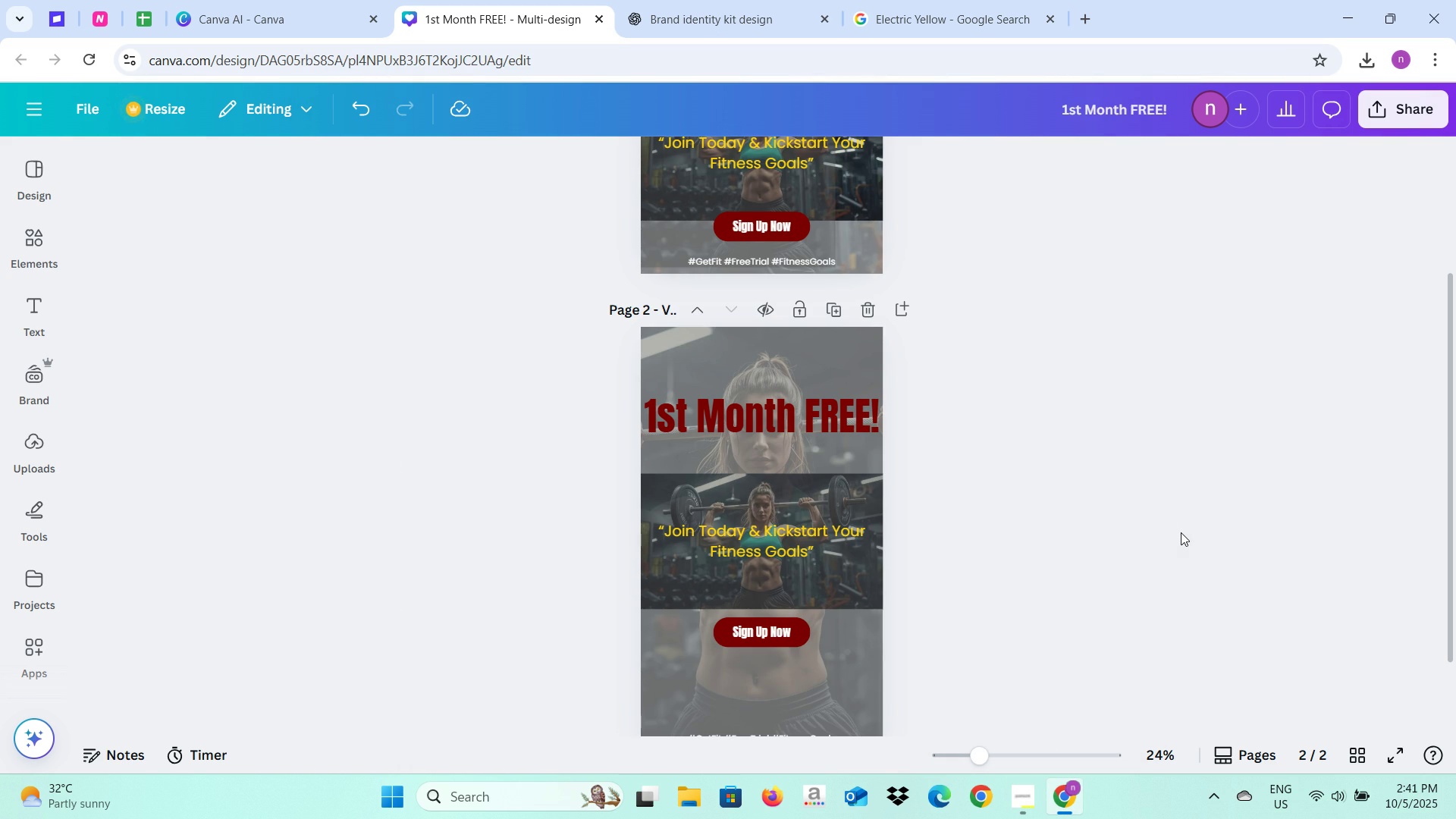 
wait(9.38)
 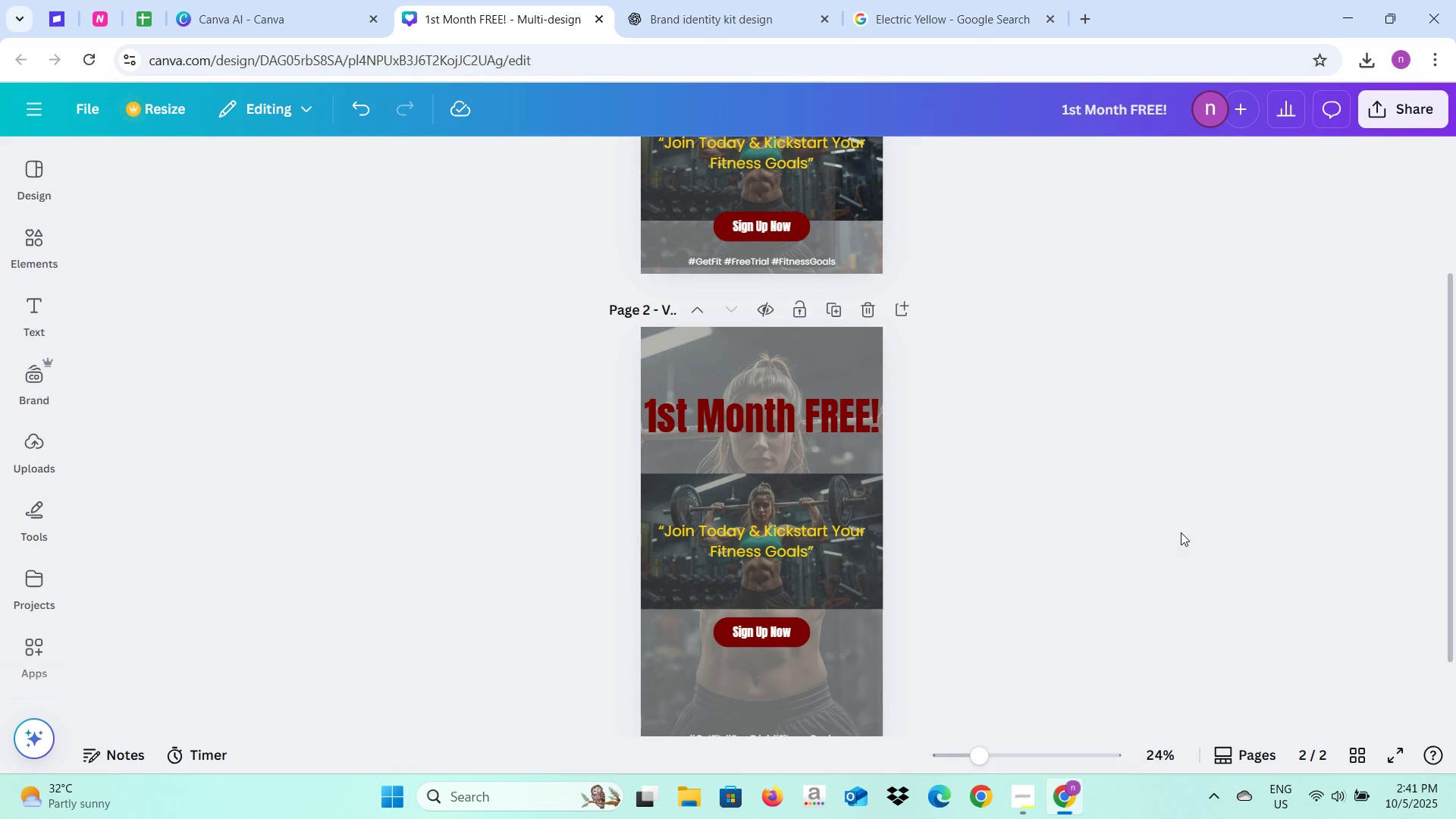 
left_click([999, 410])
 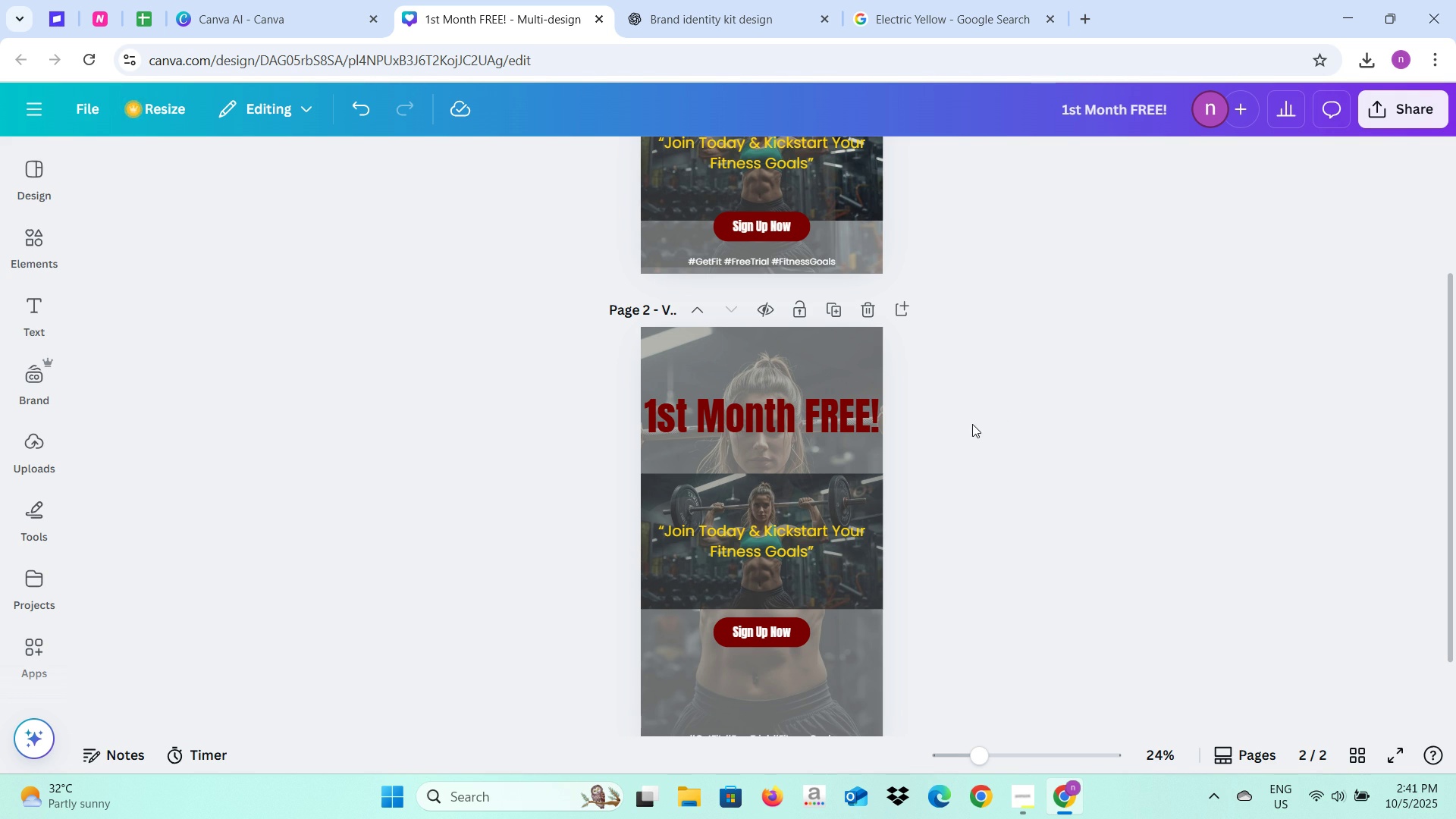 
scroll: coordinate [1034, 456], scroll_direction: up, amount: 4.0
 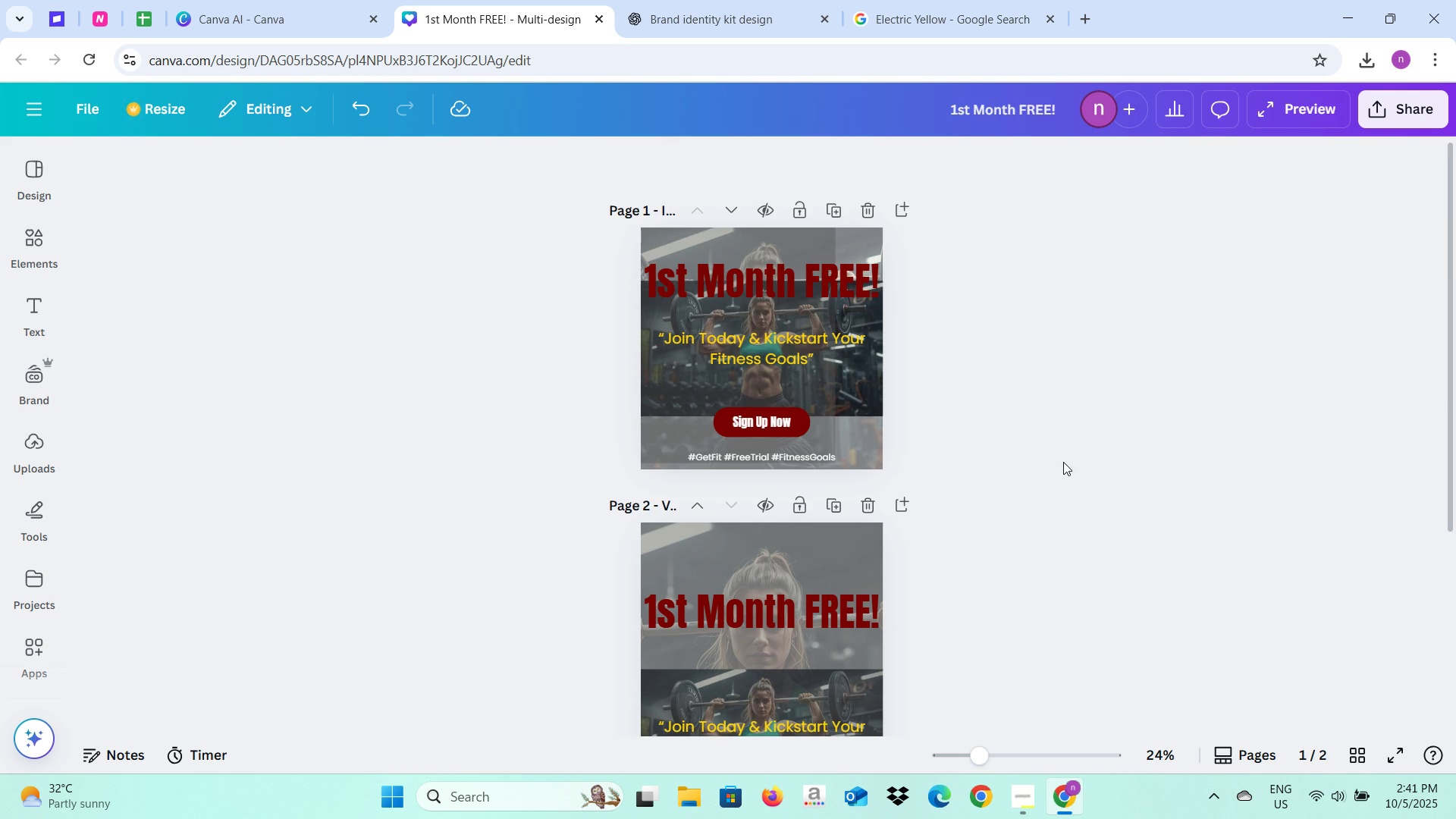 
scroll: coordinate [1063, 462], scroll_direction: down, amount: 2.0
 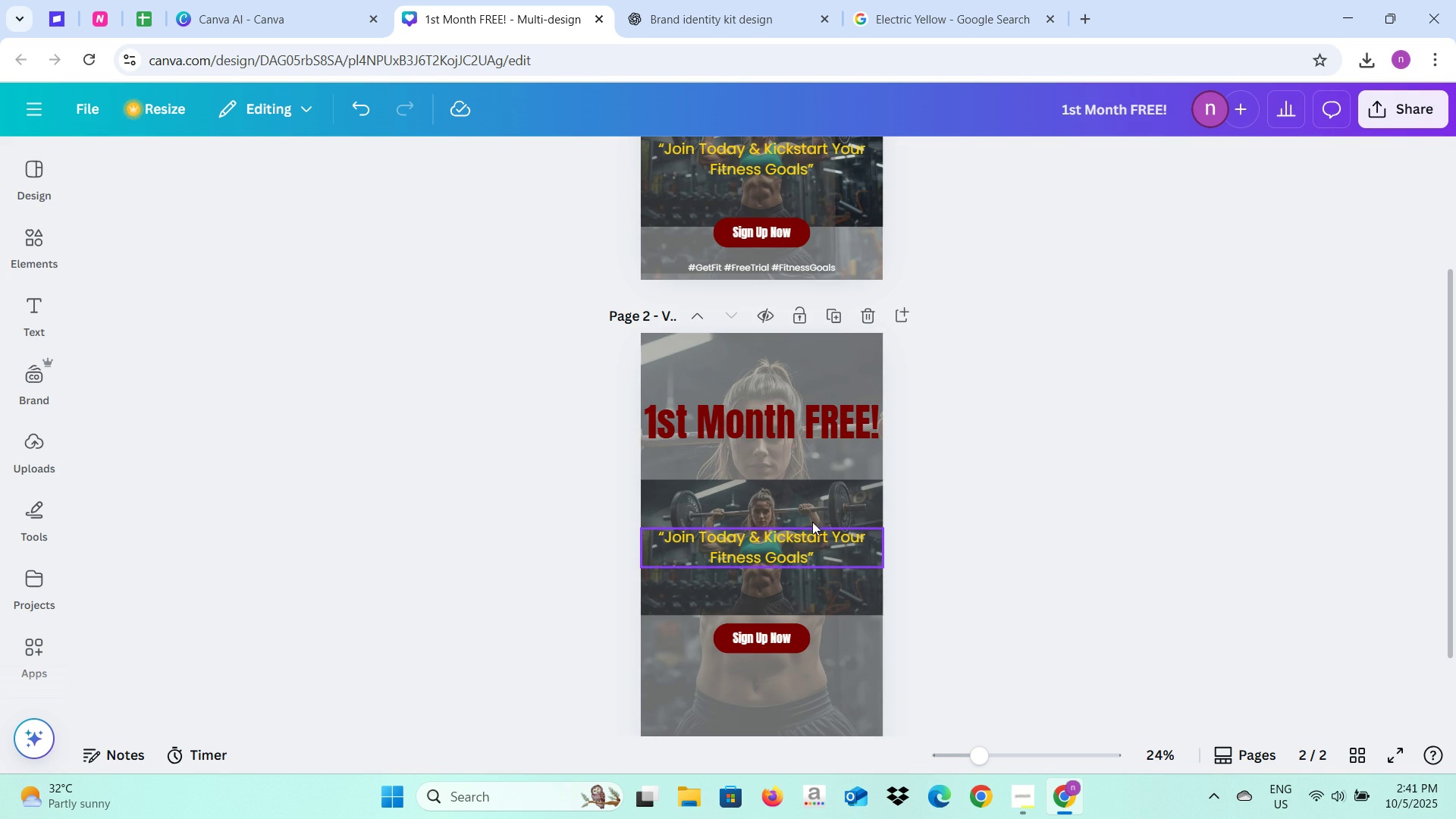 
left_click([774, 537])
 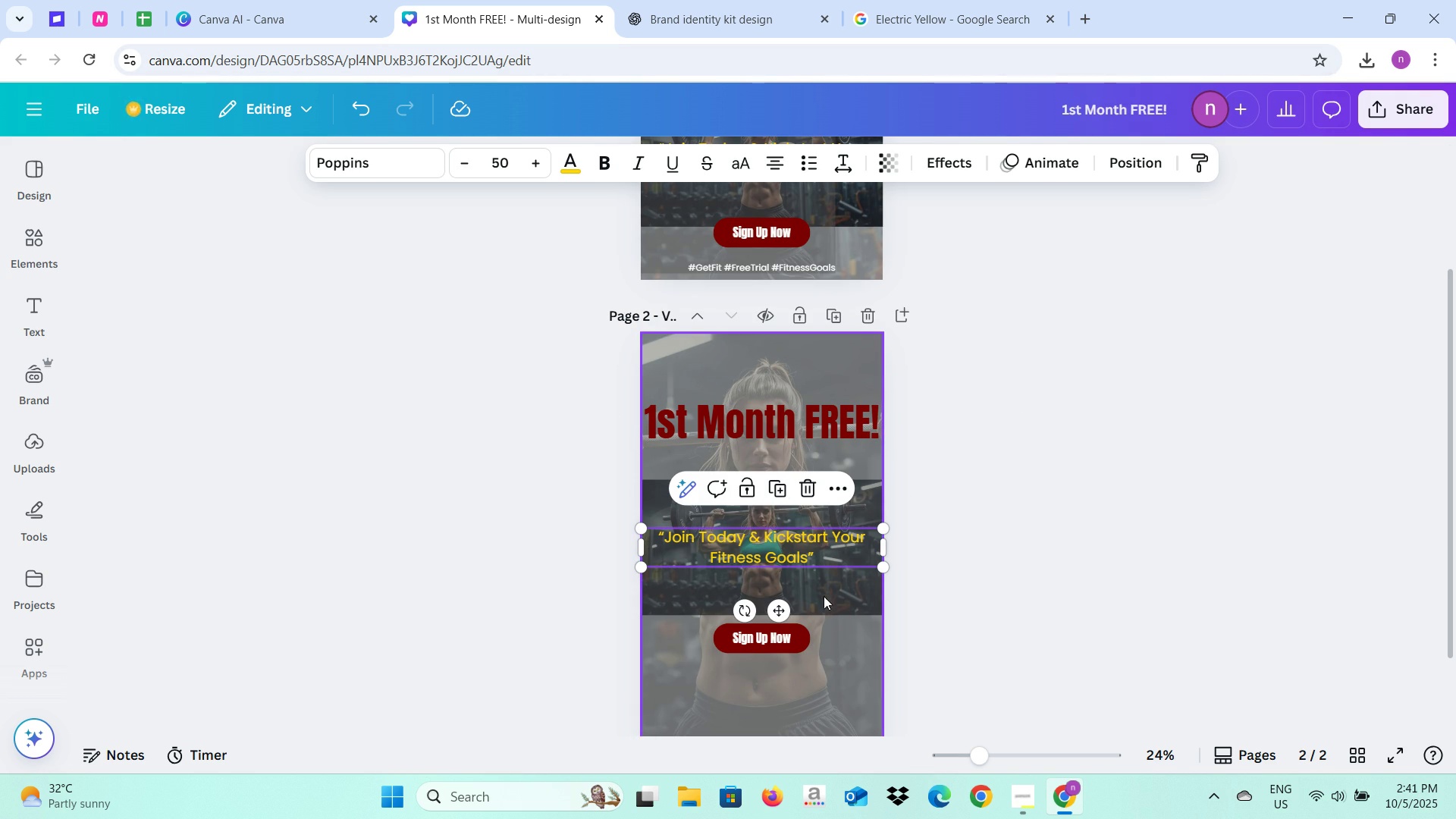 
left_click([775, 632])
 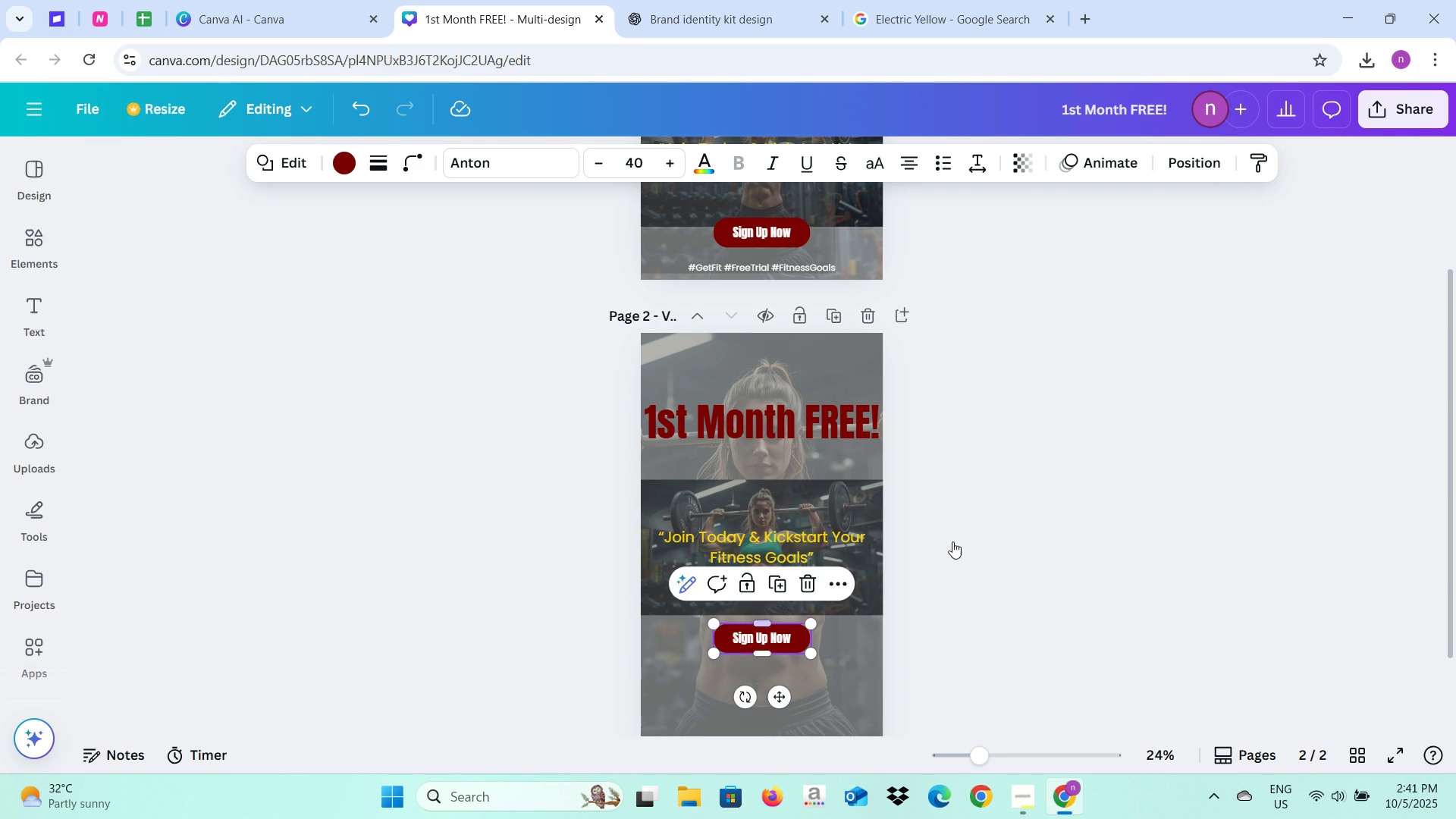 
scroll: coordinate [1047, 556], scroll_direction: down, amount: 3.0
 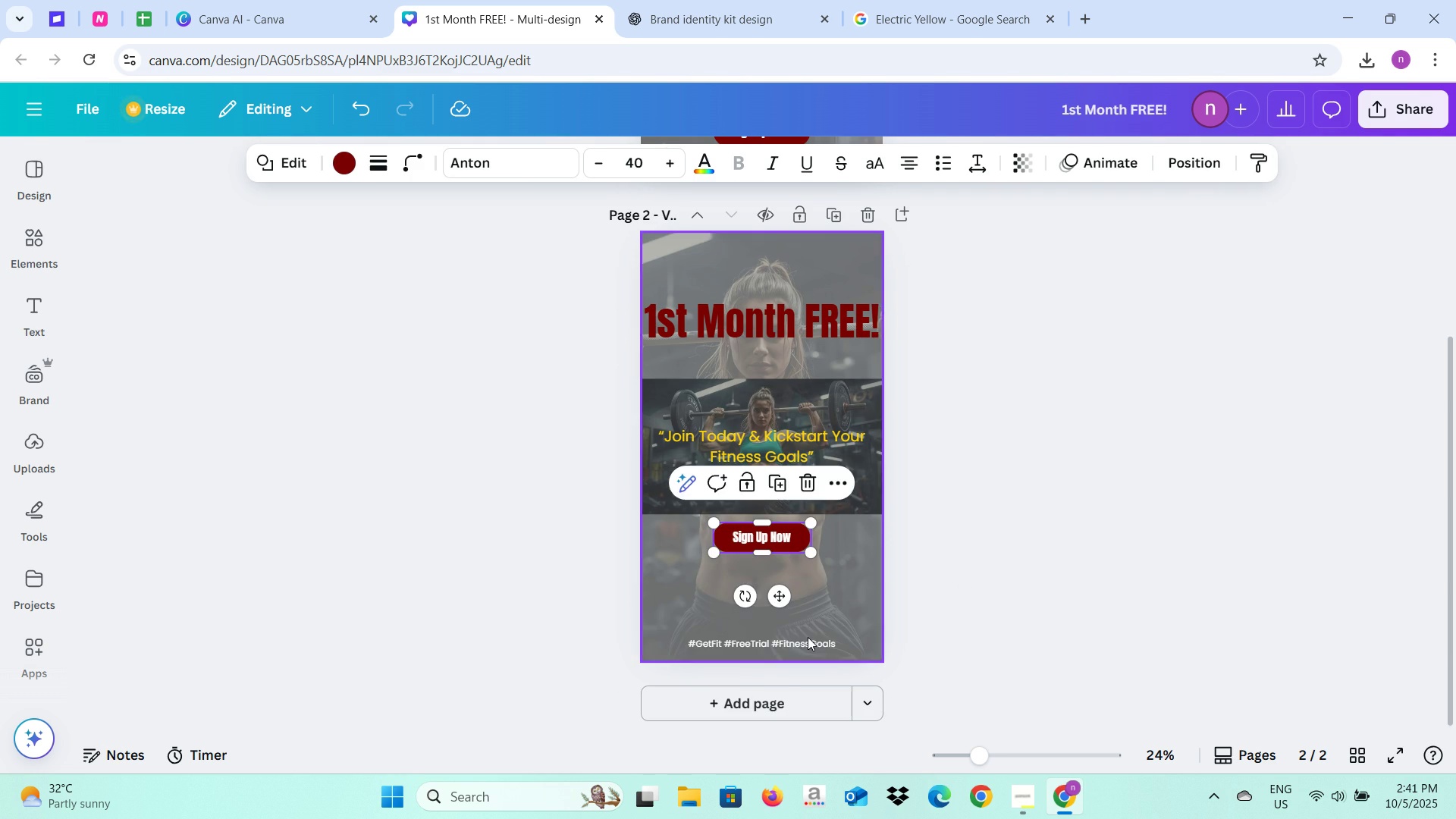 
left_click([808, 637])
 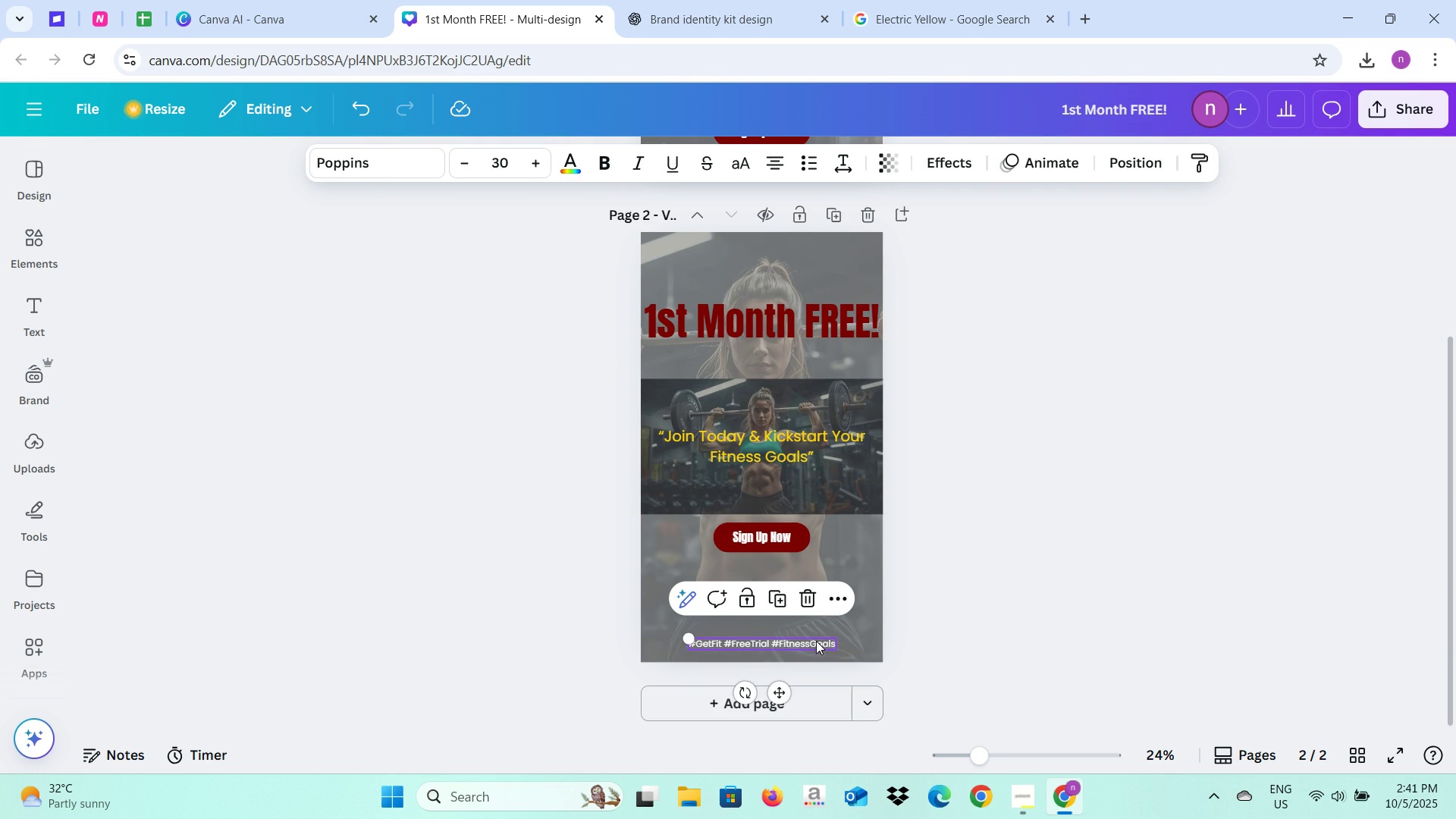 
left_click([1142, 645])
 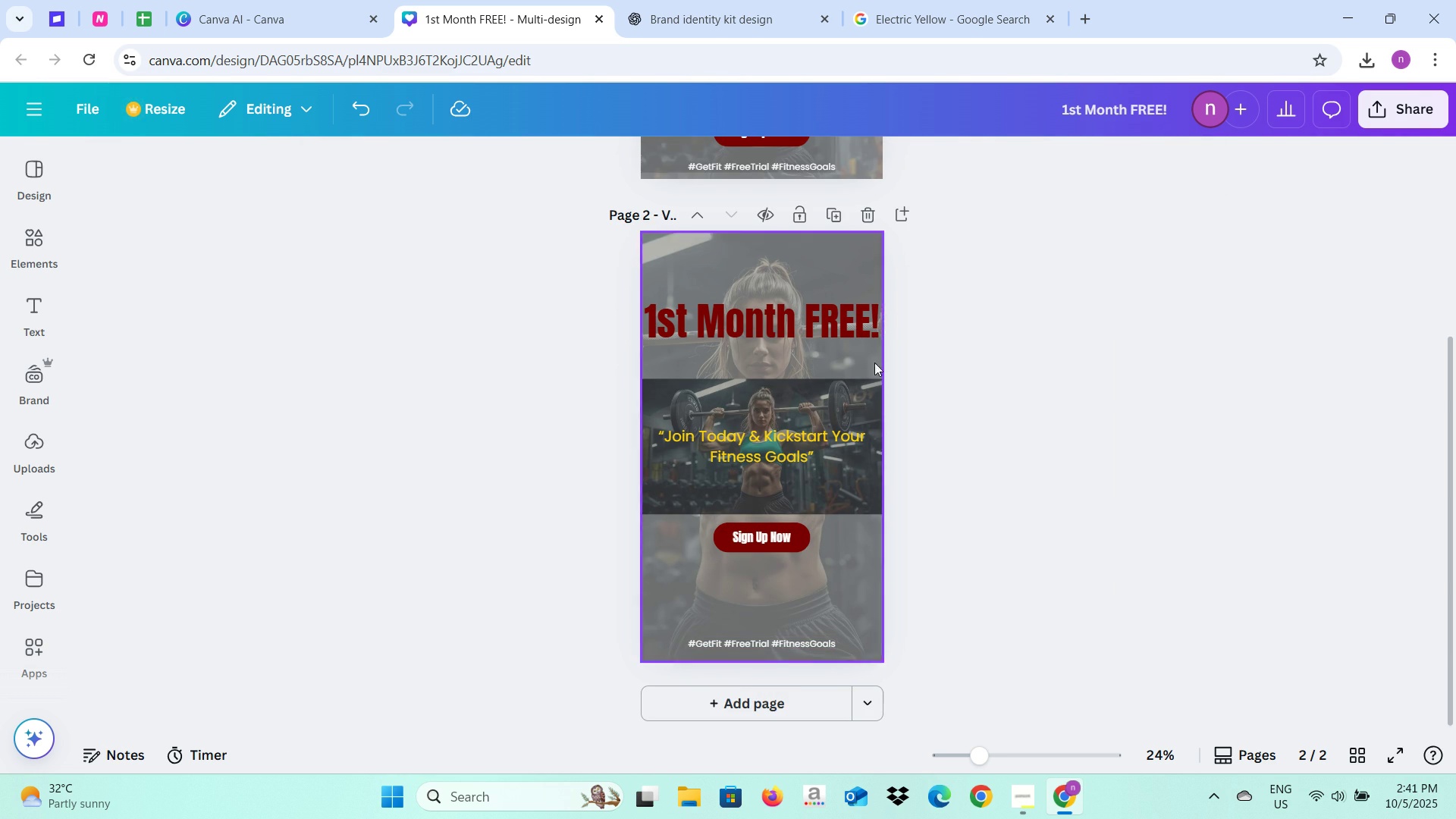 
scroll: coordinate [948, 406], scroll_direction: up, amount: 5.0
 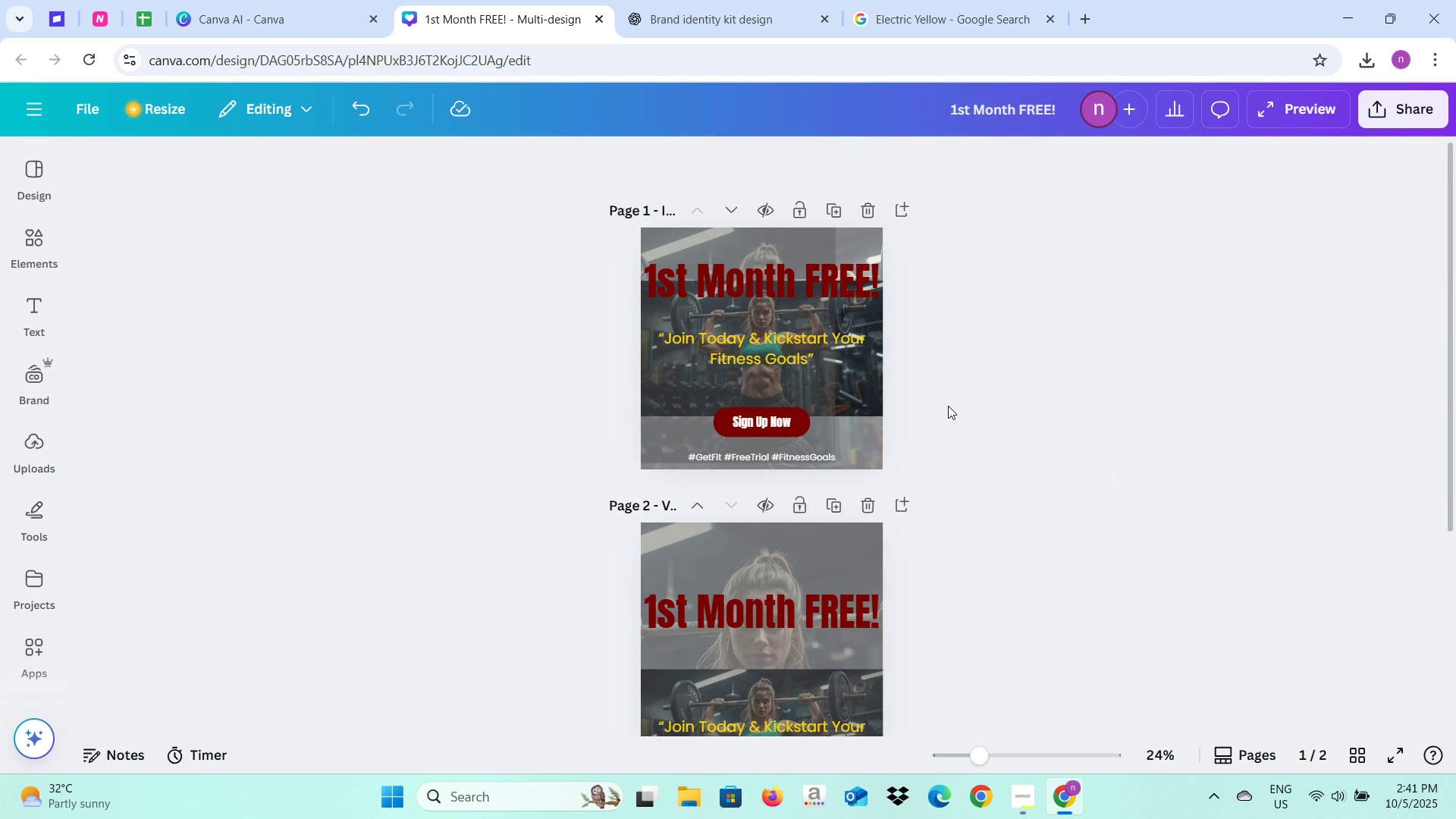 
wait(7.15)
 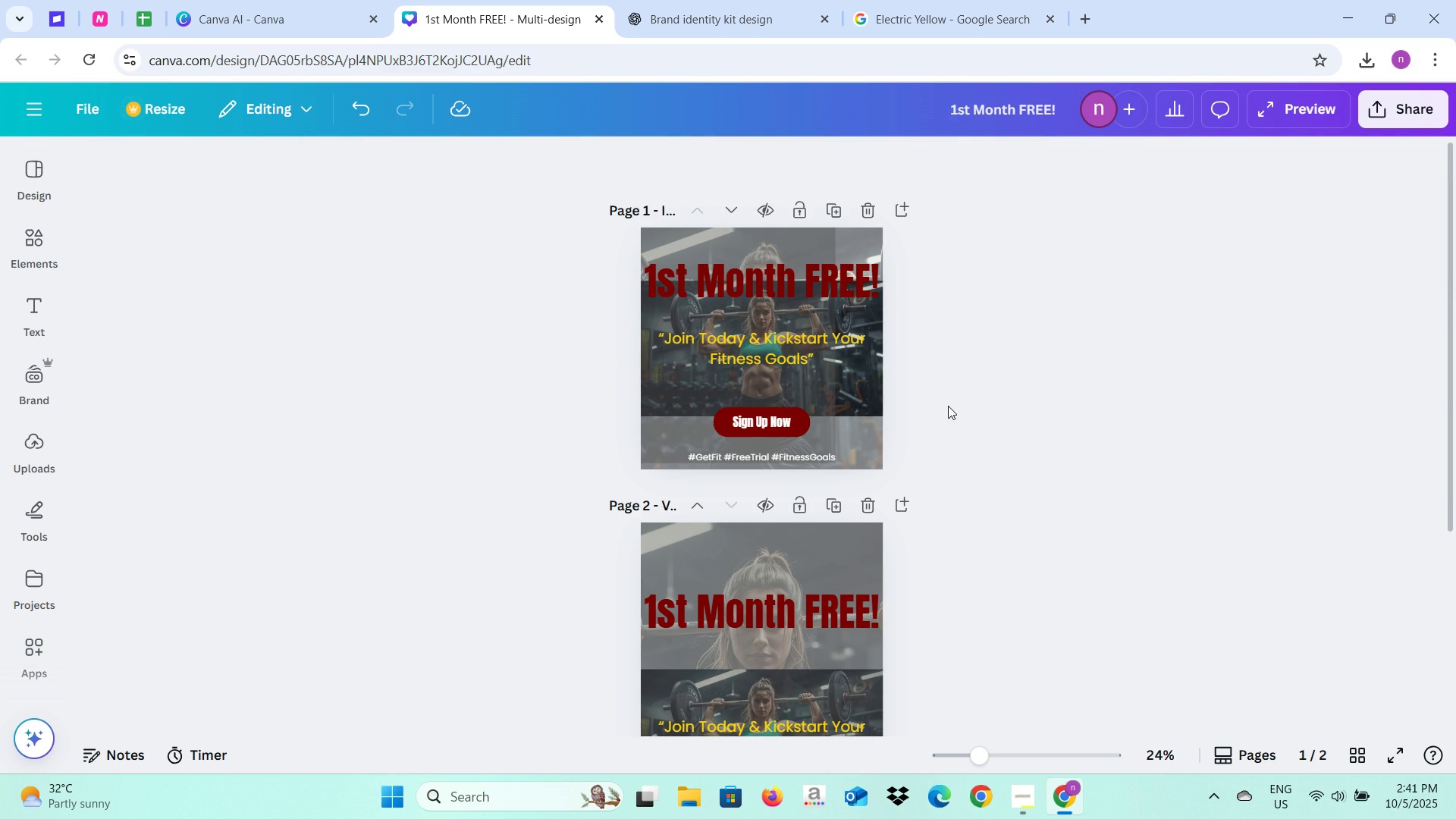 
left_click([769, 300])
 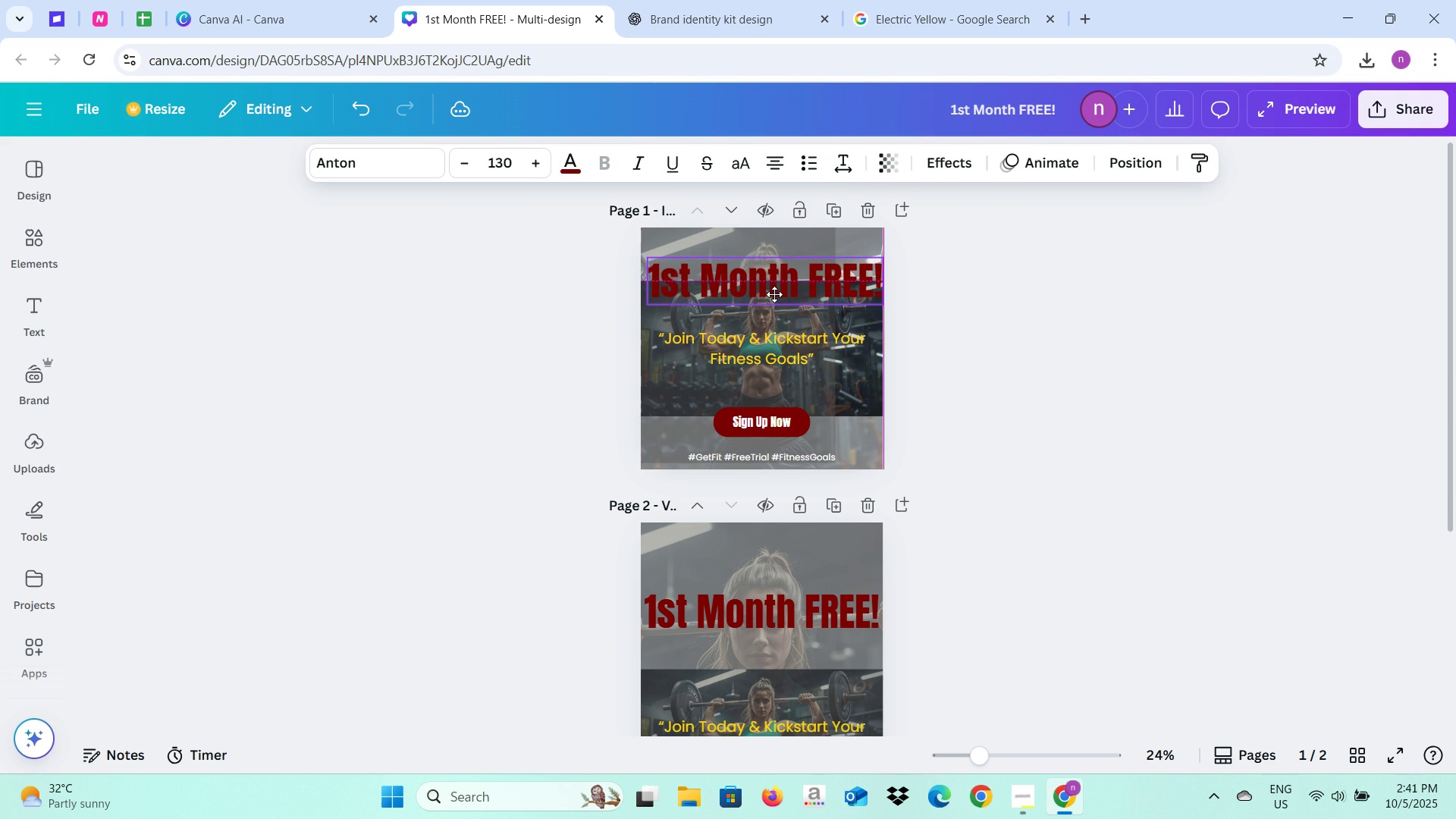 
left_click([1035, 401])
 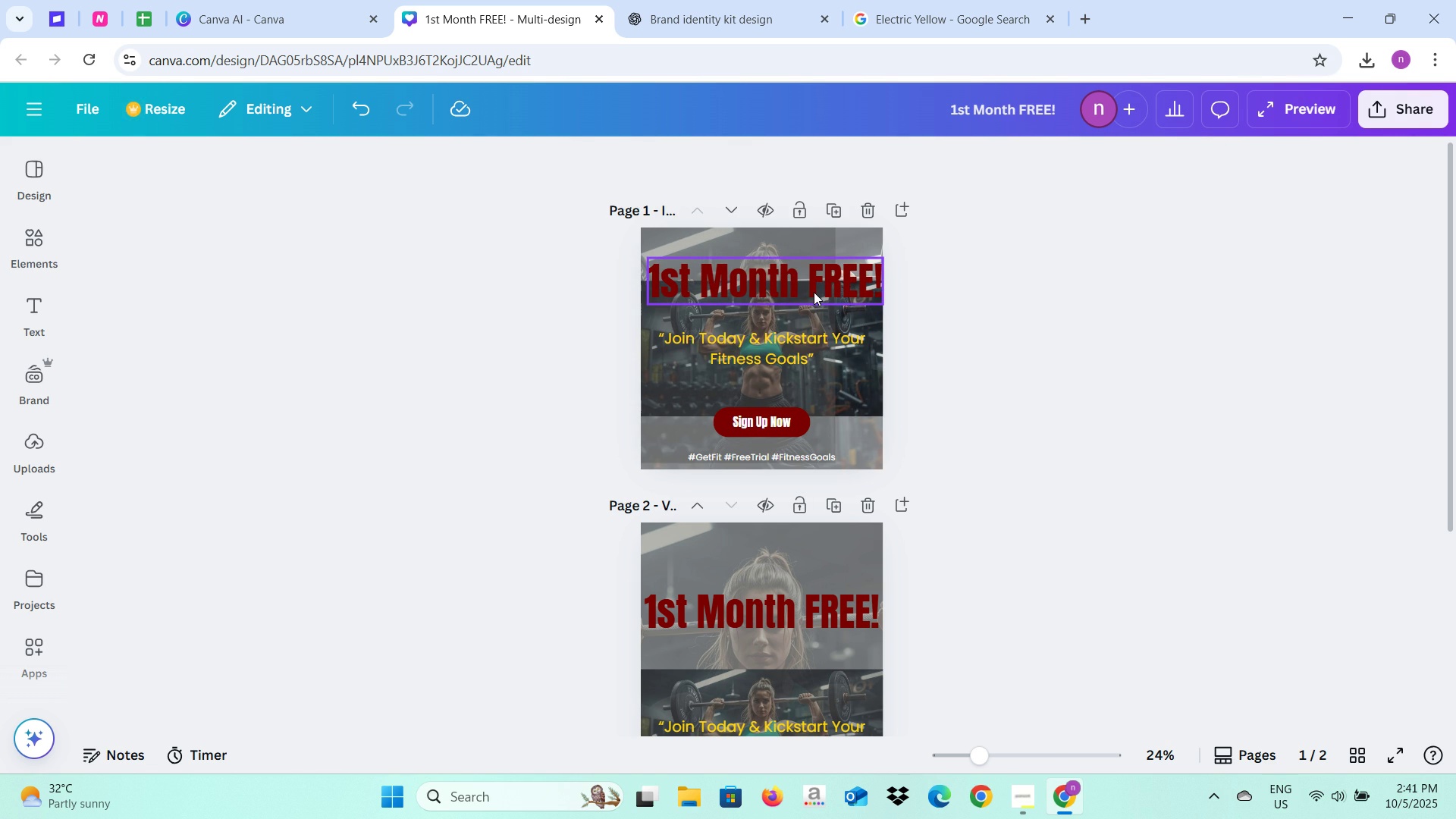 
left_click([814, 292])
 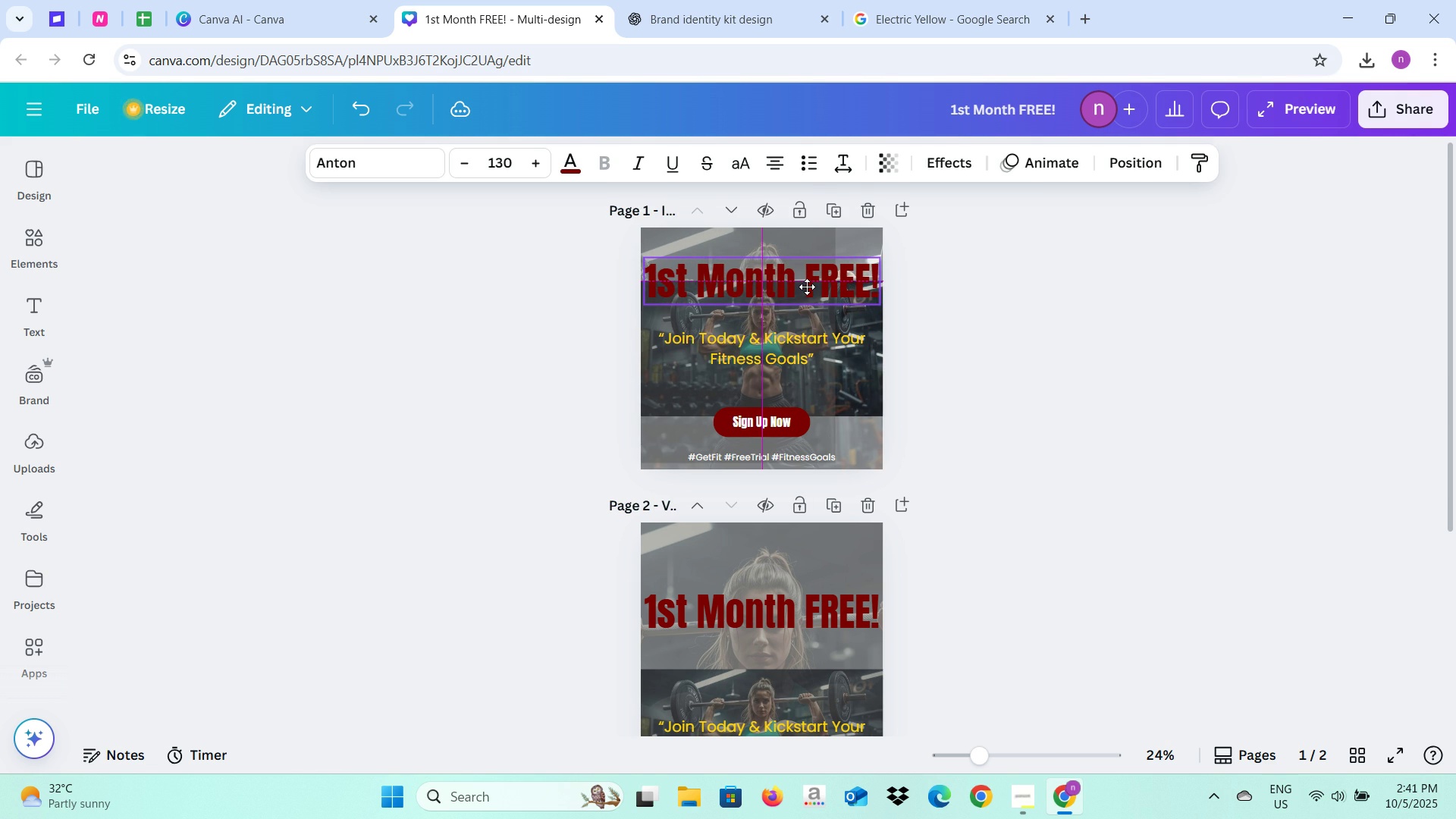 
left_click([971, 358])
 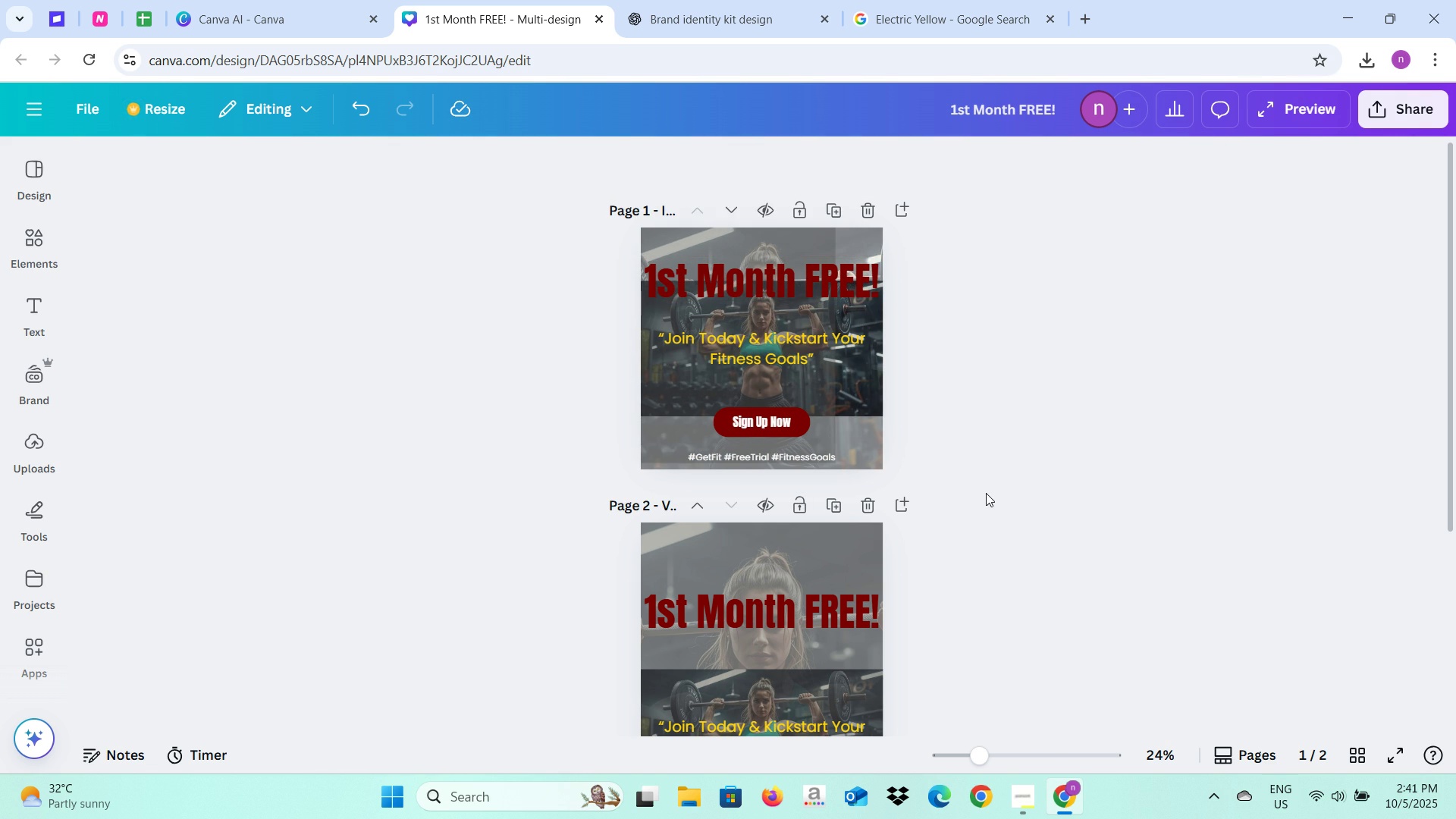 
scroll: coordinate [986, 493], scroll_direction: down, amount: 3.0